 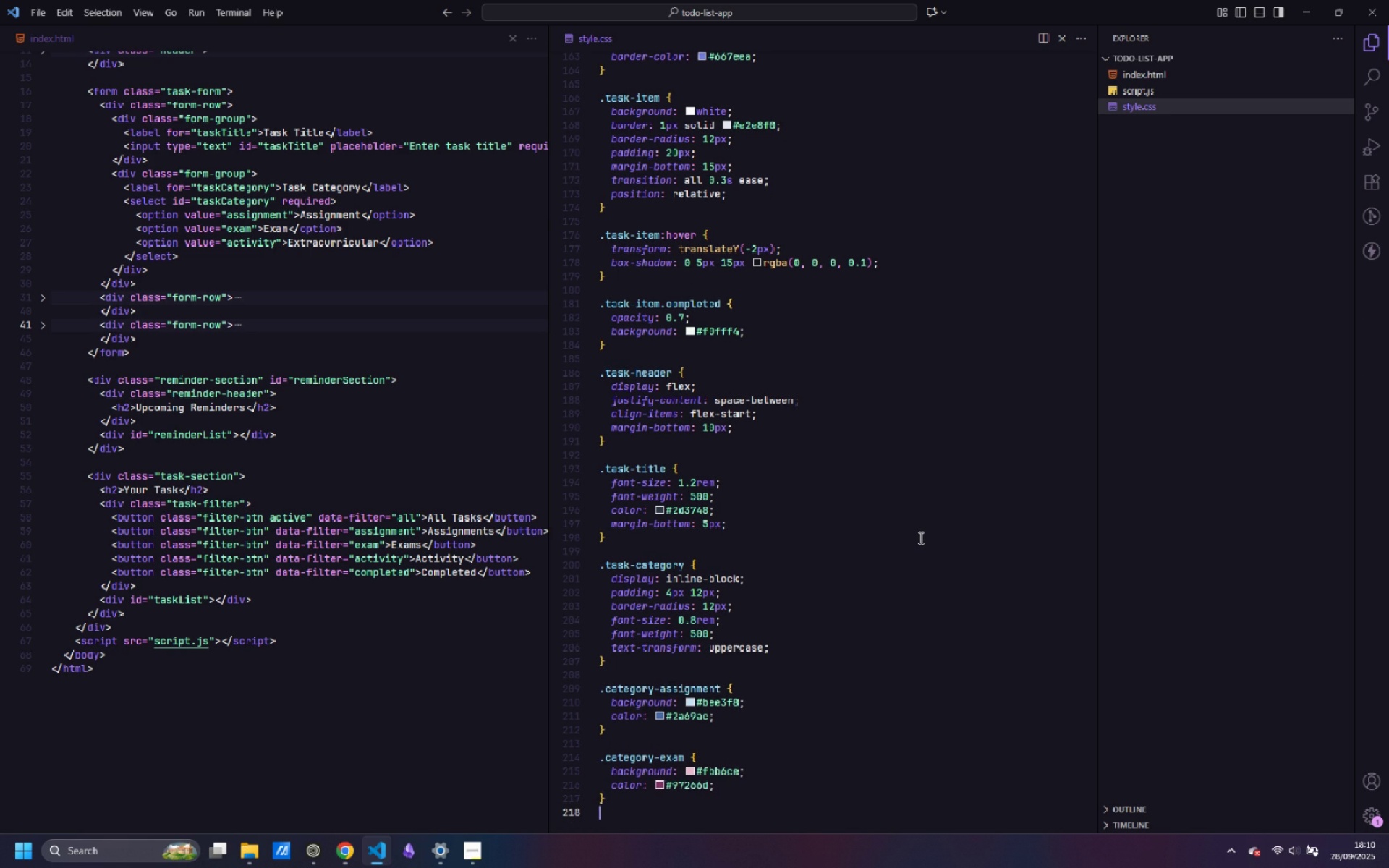 
key(Enter)
 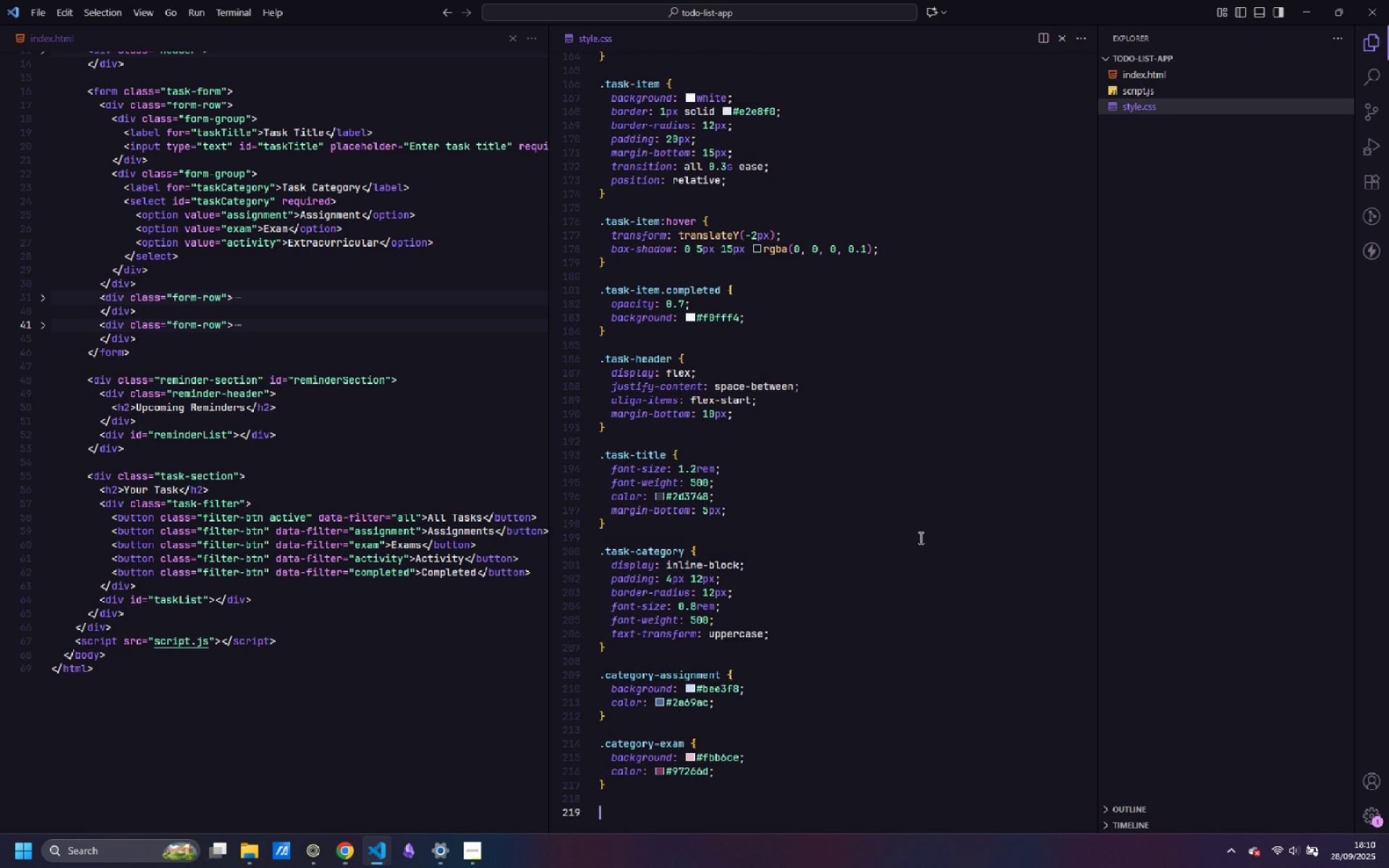 
key(Enter)
 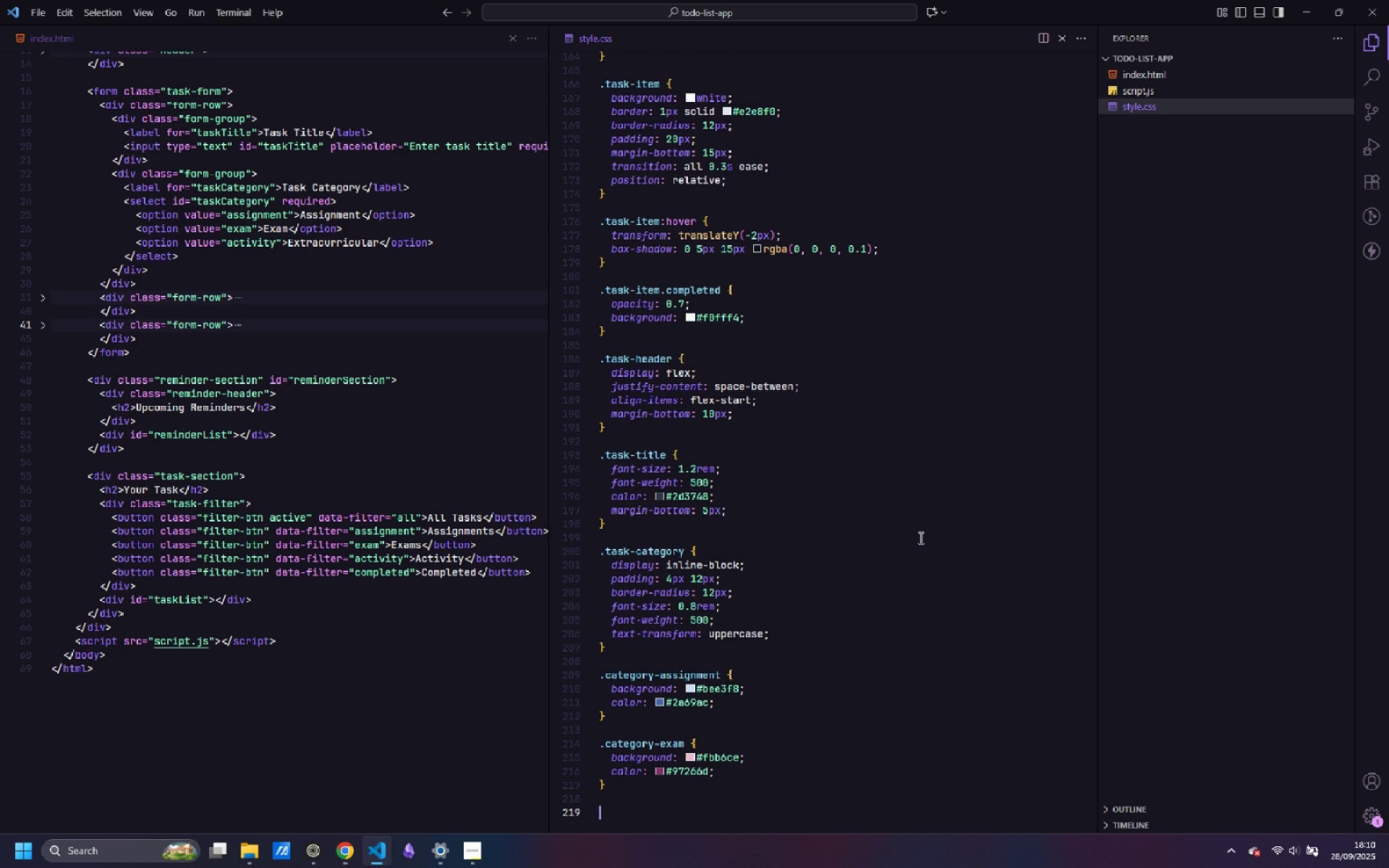 
type(.category-activity {)
 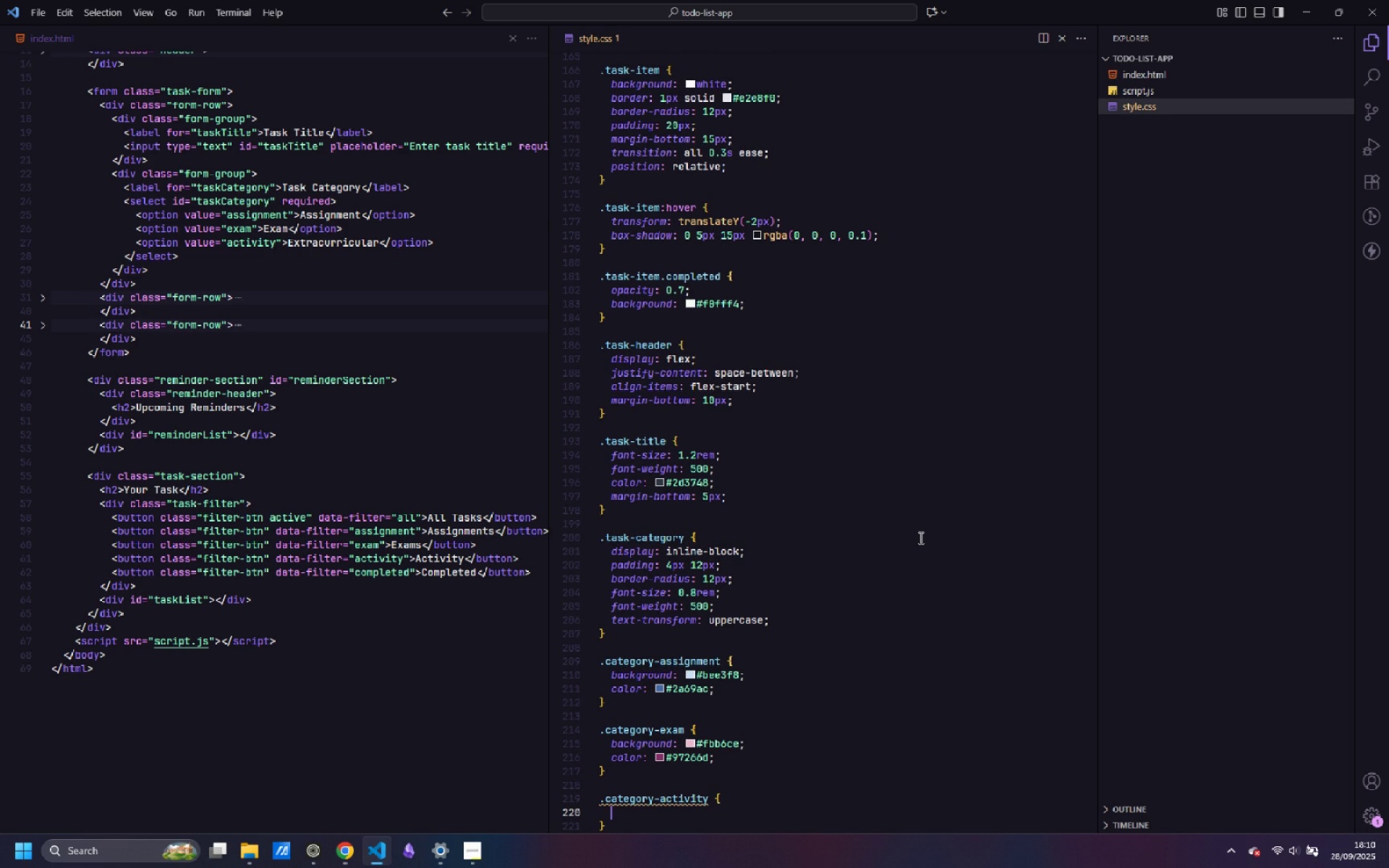 
key(Enter)
 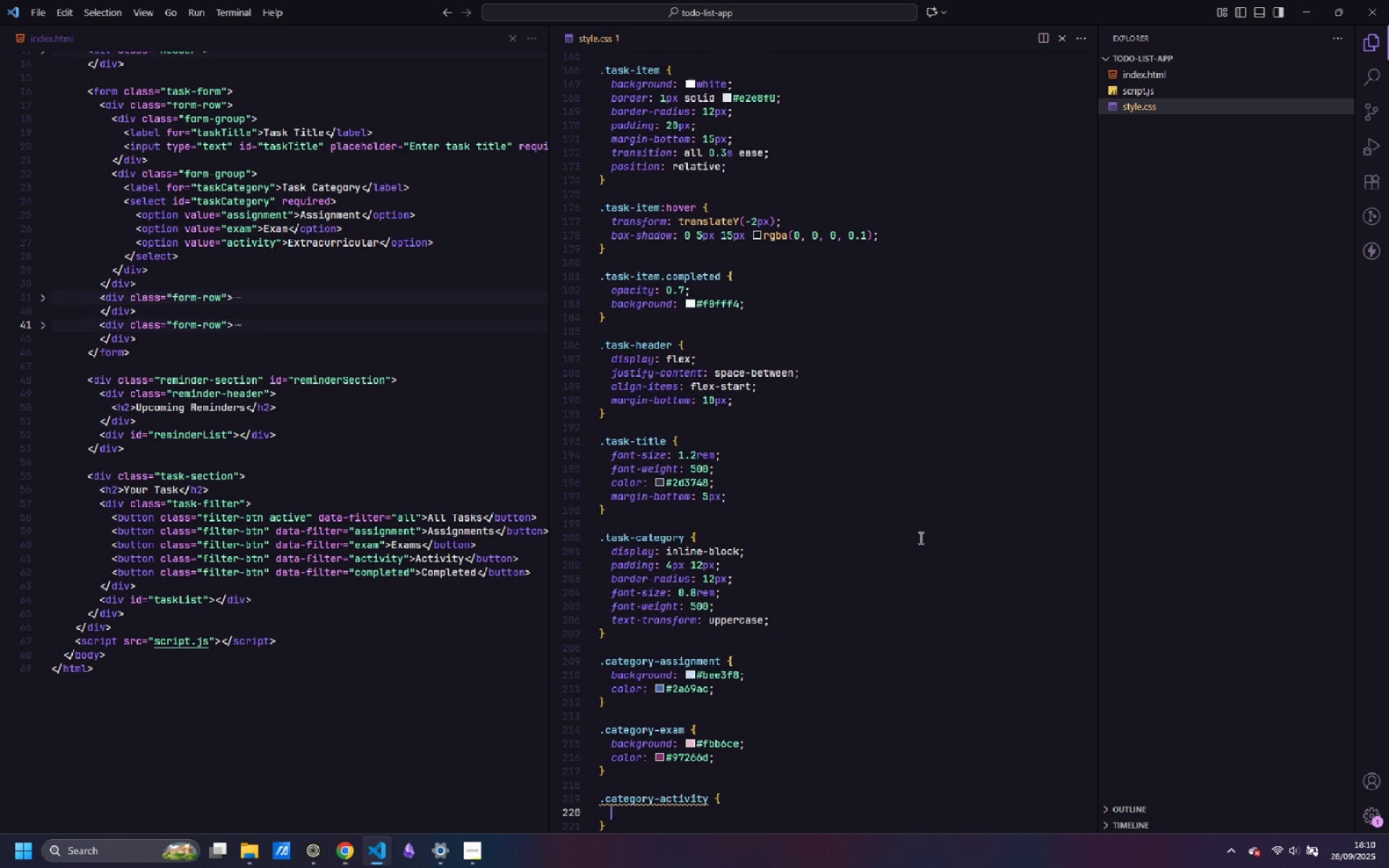 
type(background: #)